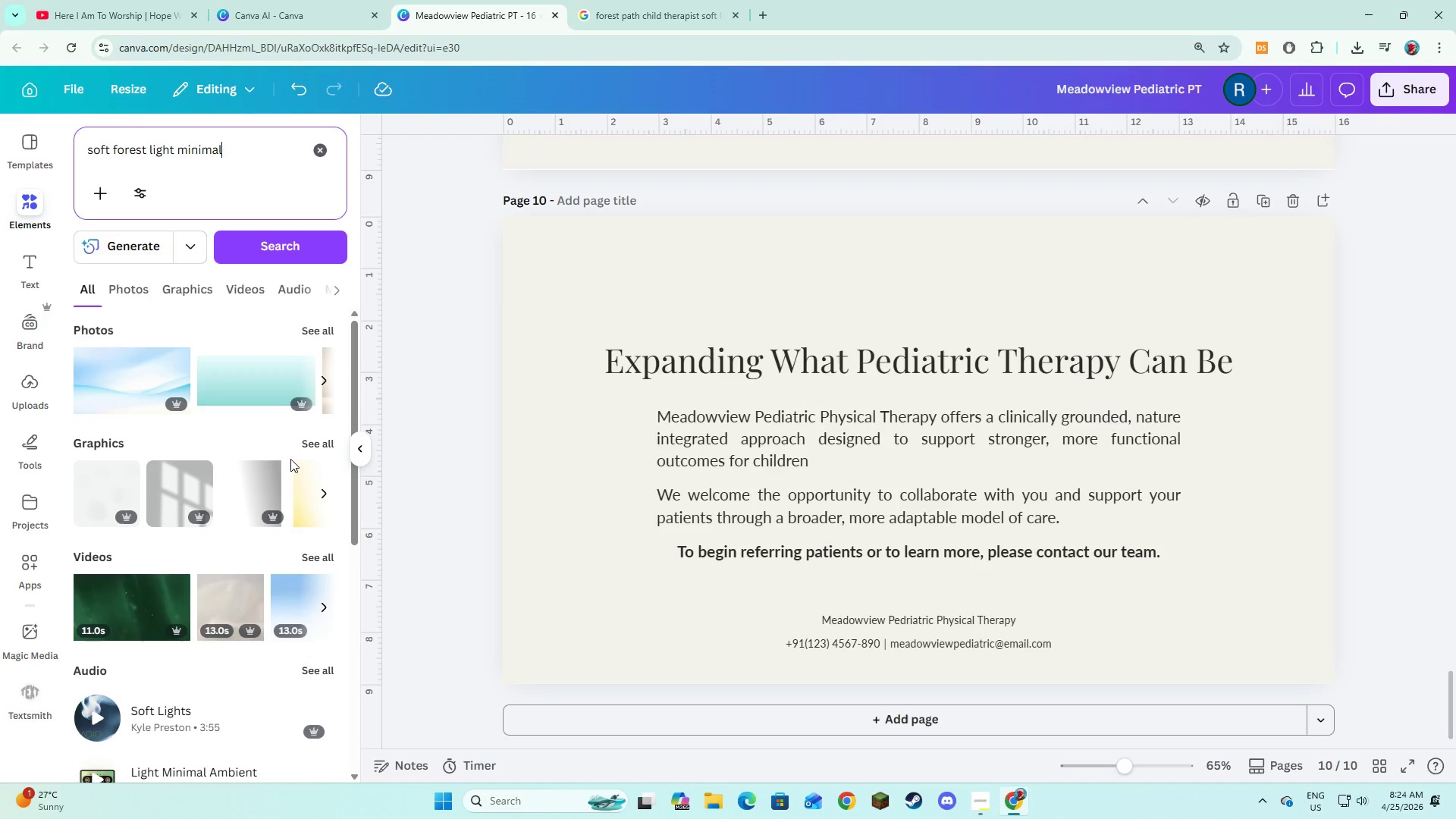 
left_click([118, 282])
 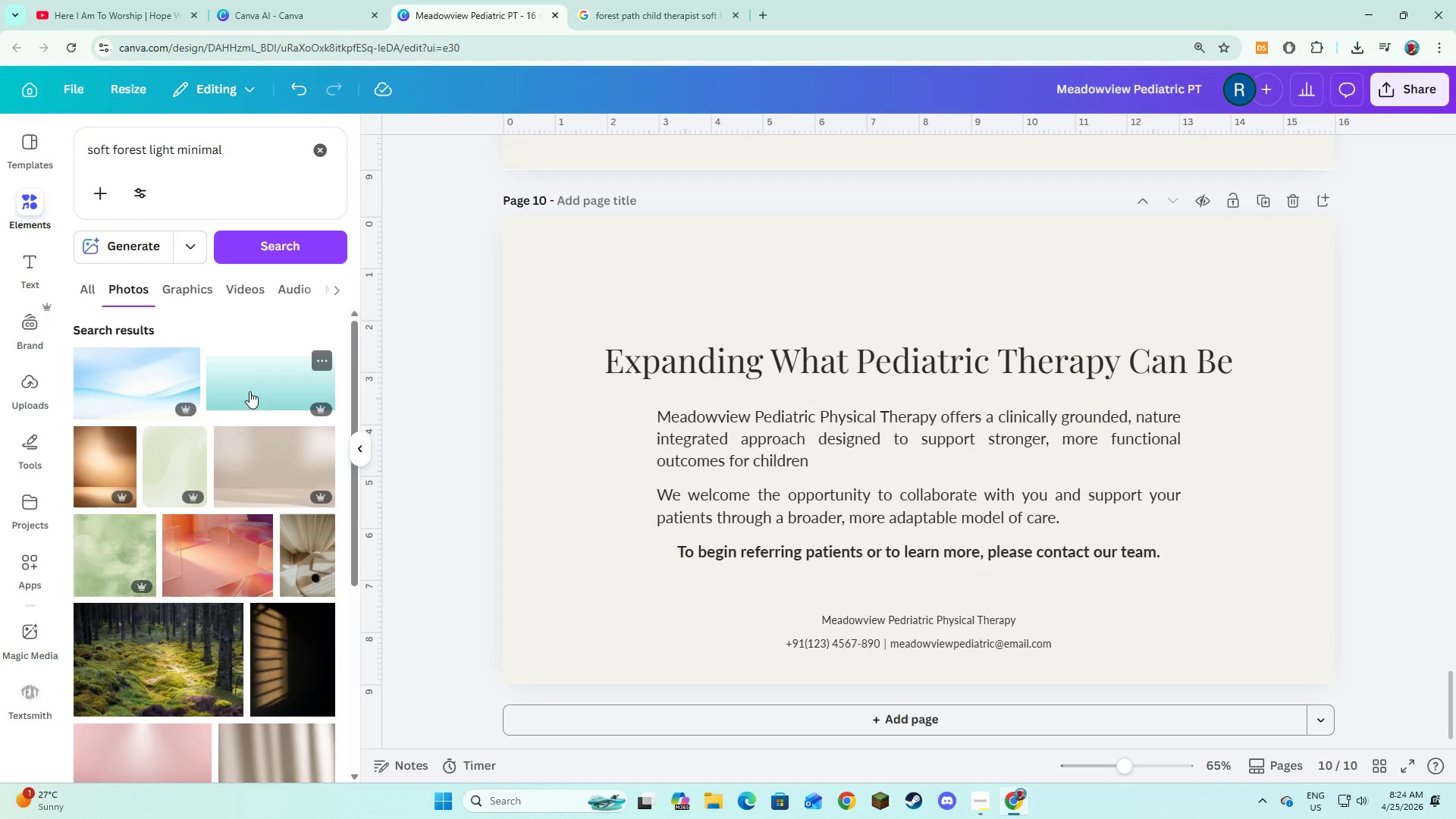 
scroll: coordinate [168, 441], scroll_direction: down, amount: 5.0
 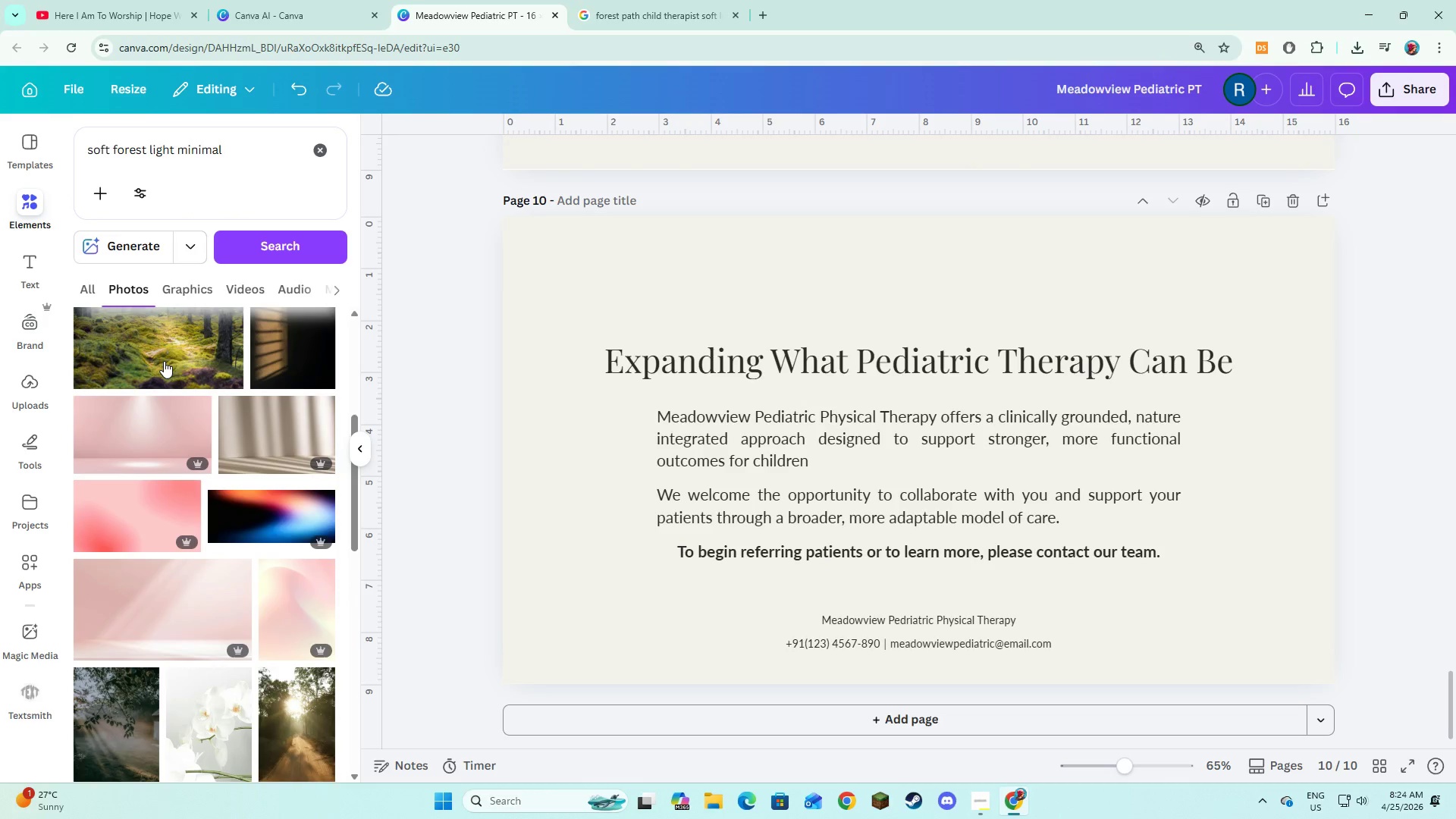 
left_click([164, 361])
 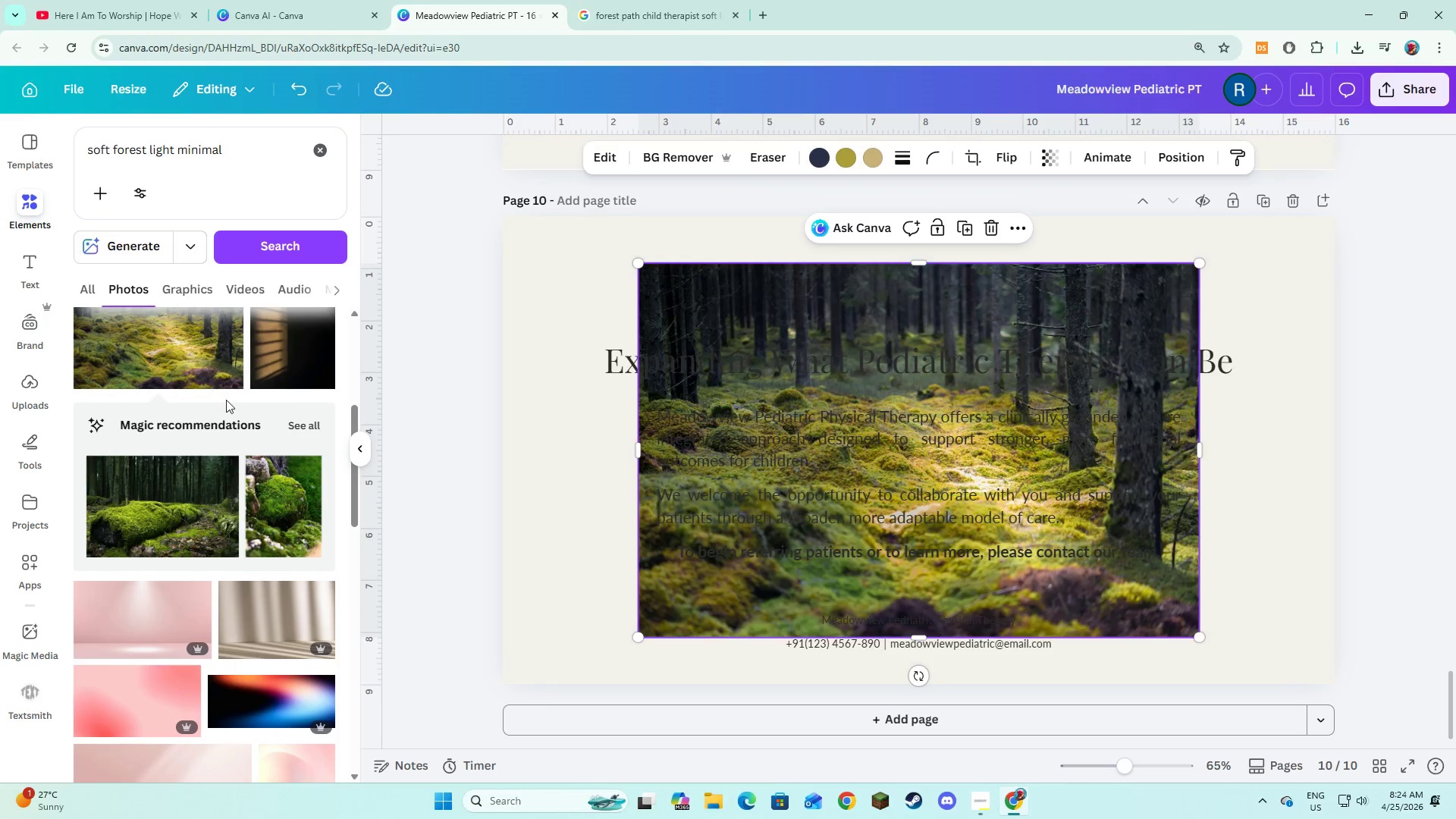 
left_click([317, 422])
 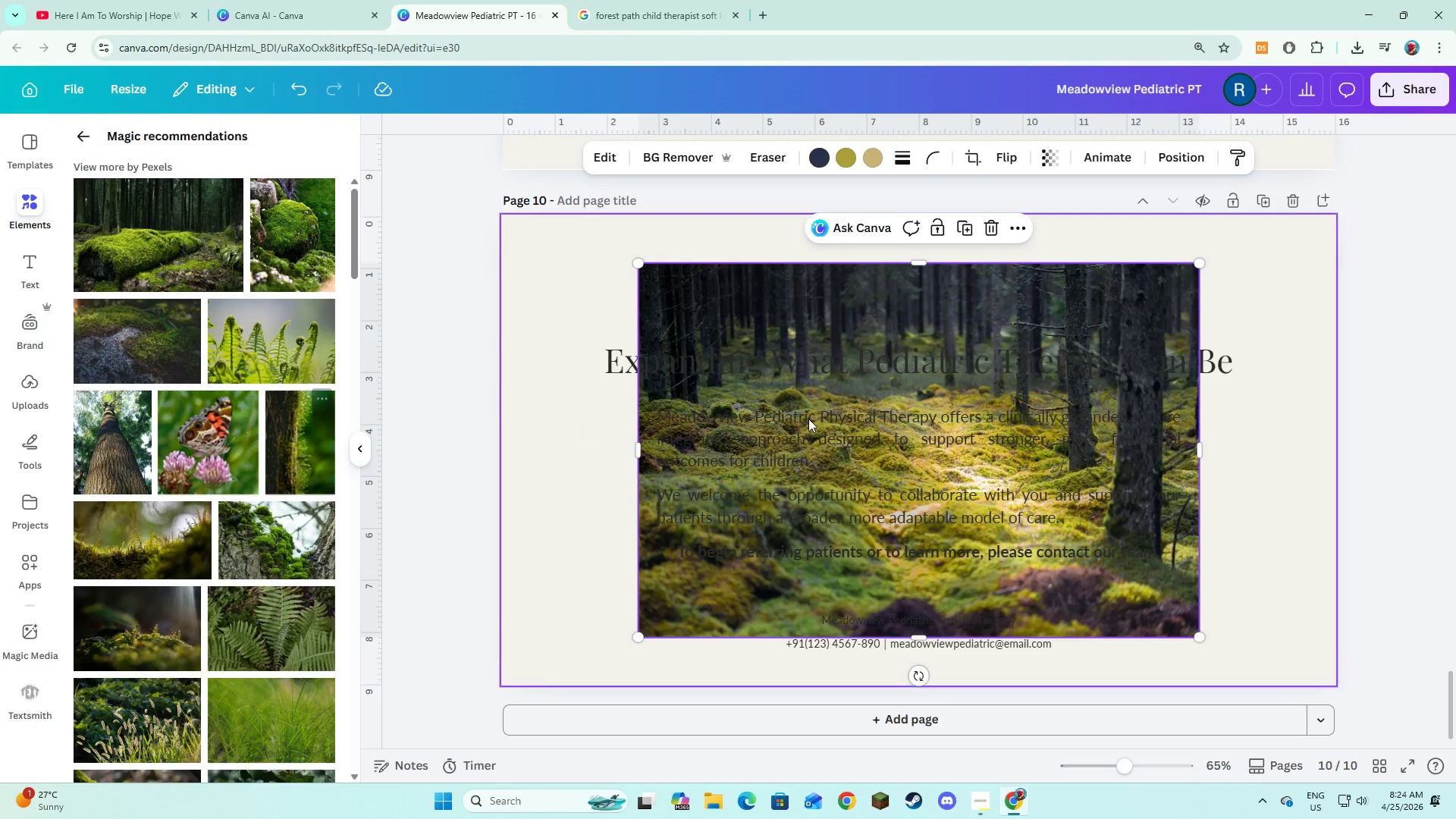 
scroll: coordinate [182, 507], scroll_direction: down, amount: 3.0
 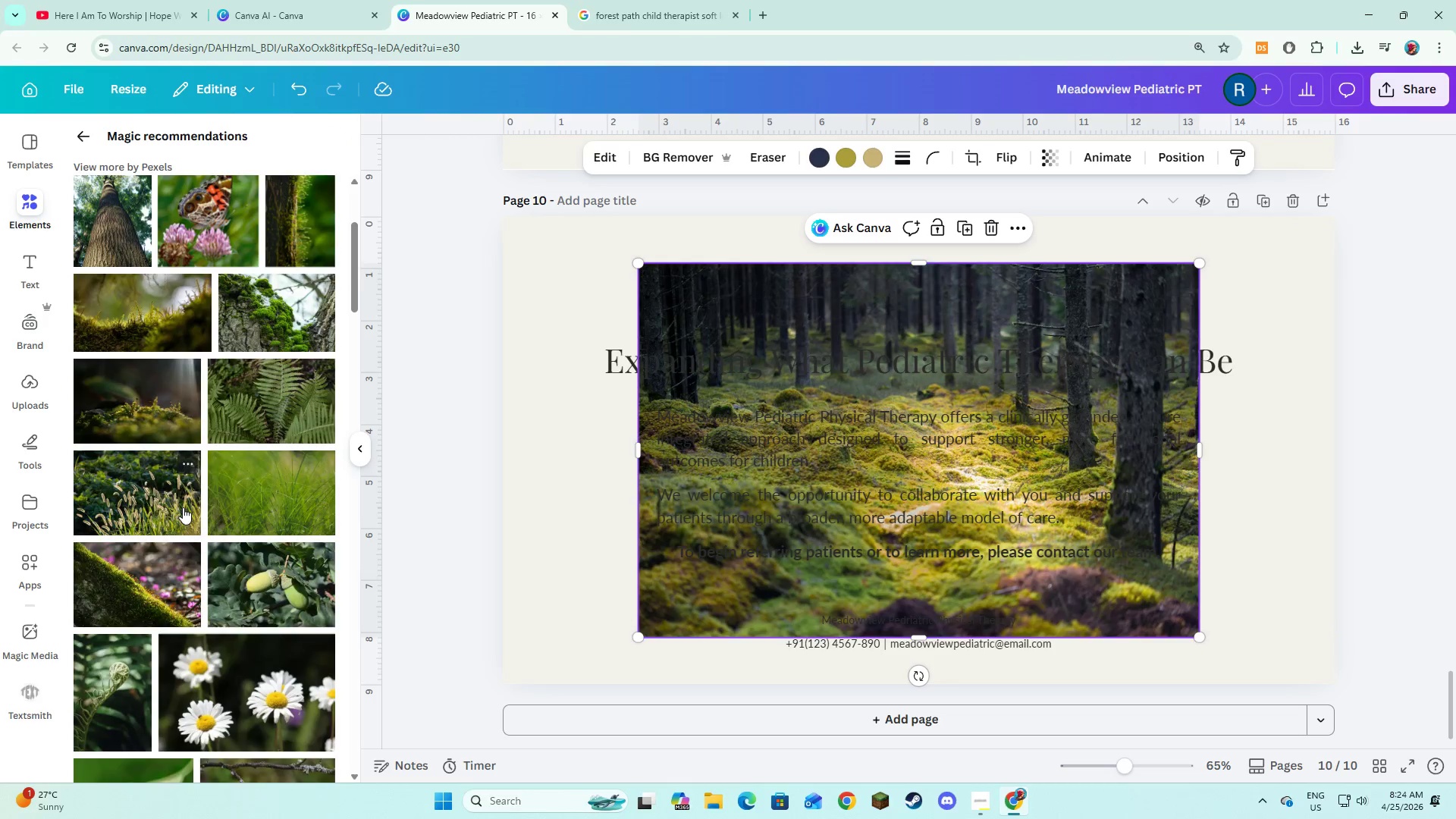 
scroll: coordinate [183, 507], scroll_direction: up, amount: 8.0
 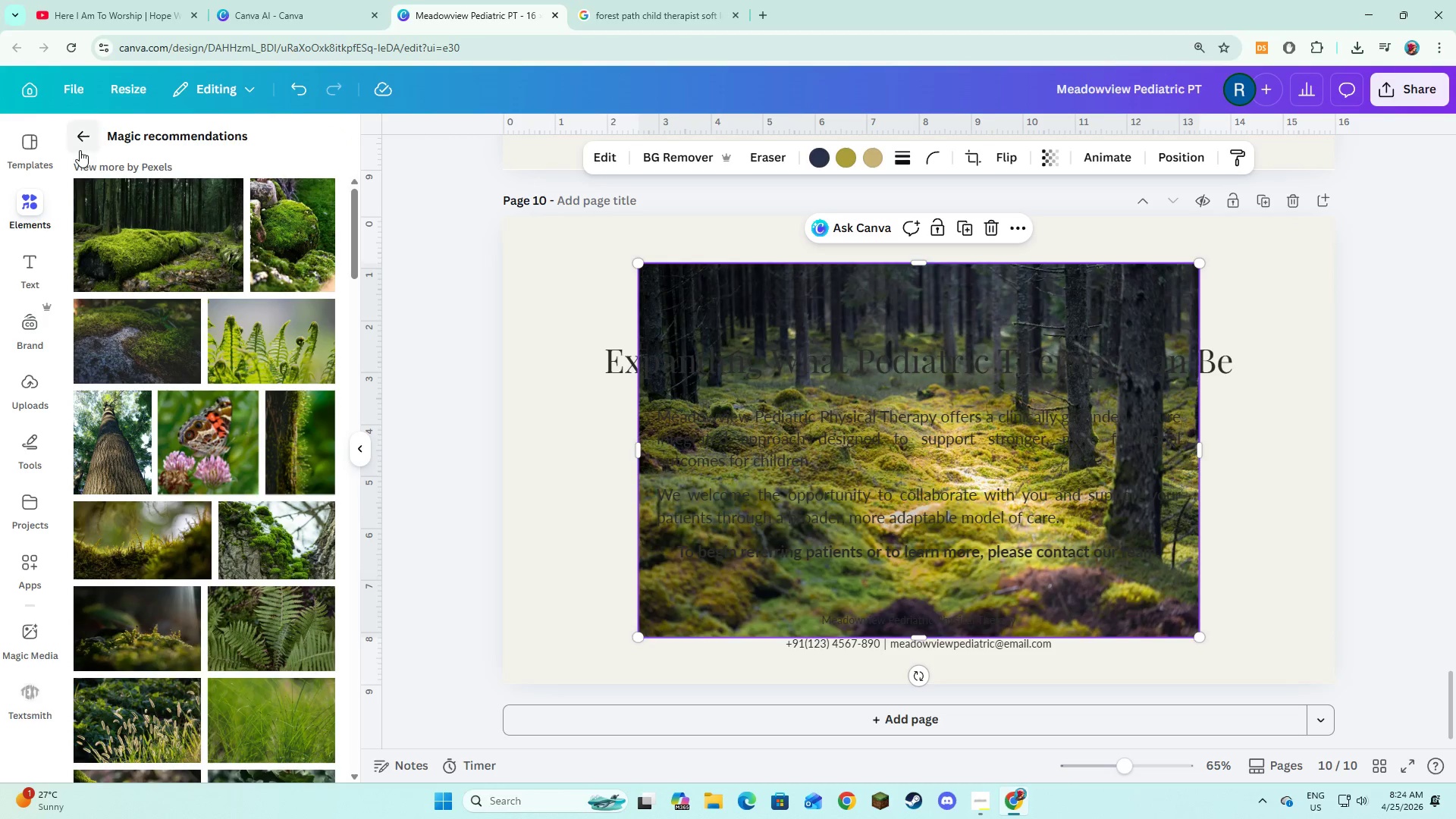 
left_click([80, 136])
 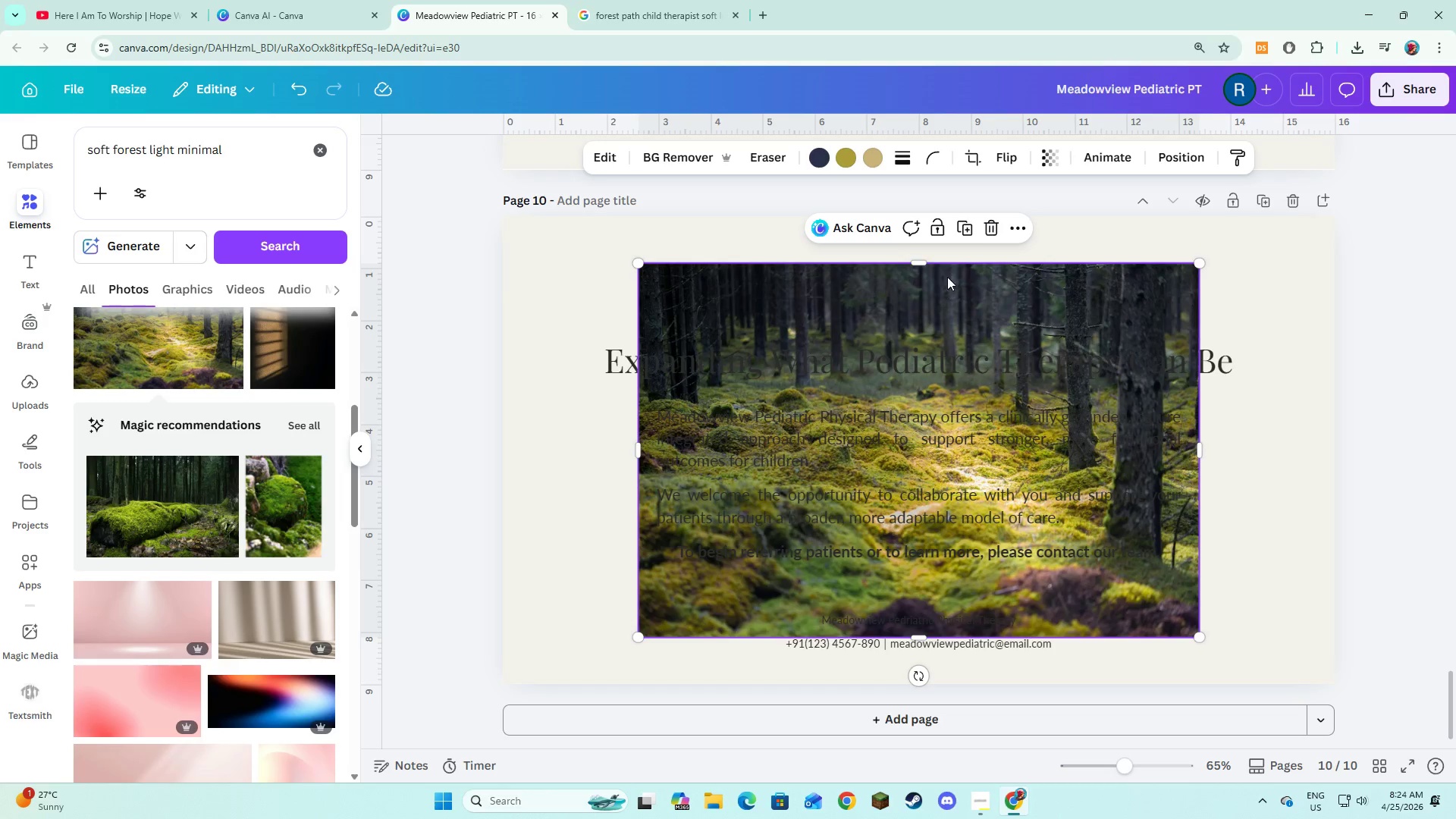 
left_click([985, 231])
 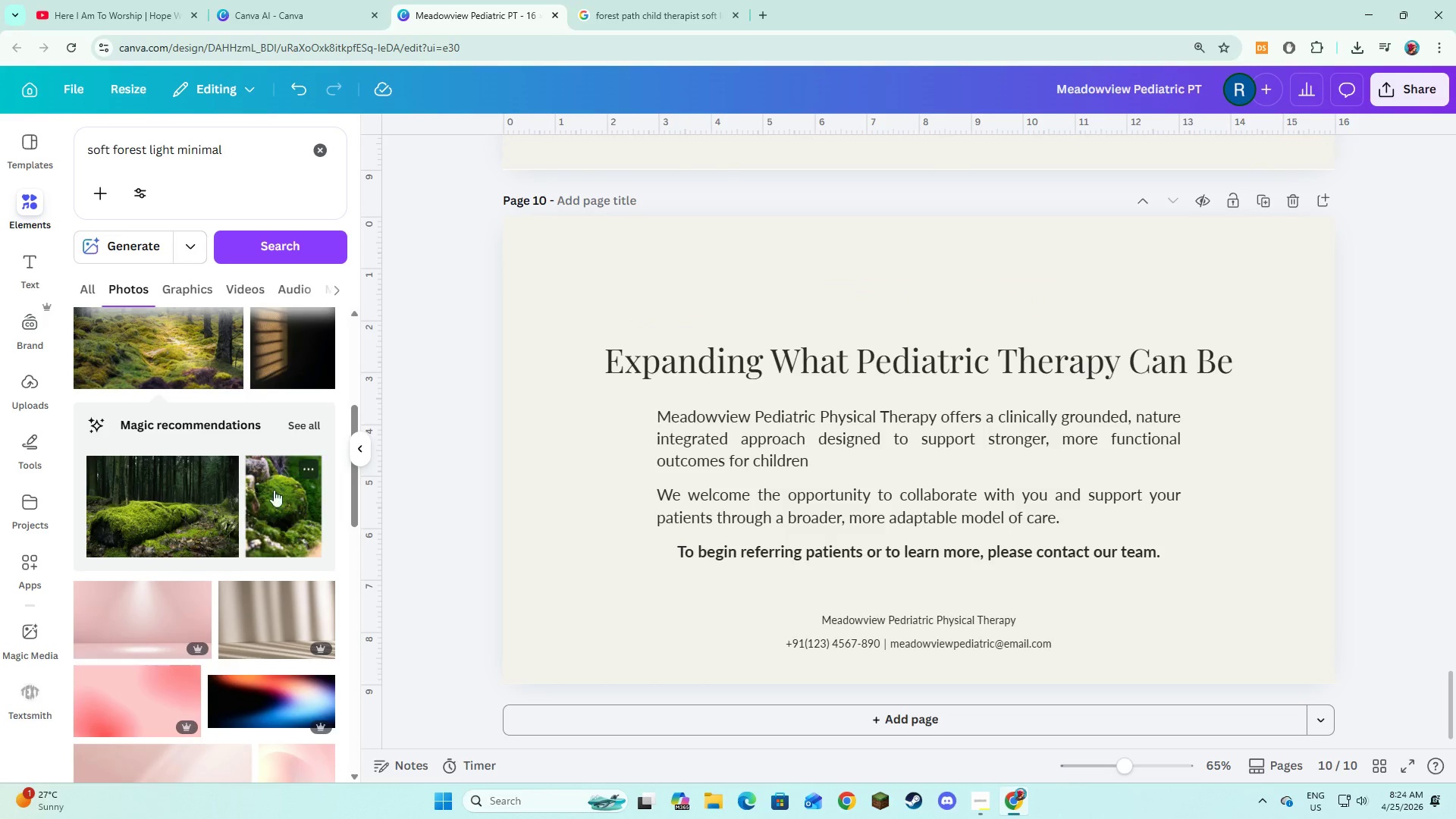 
scroll: coordinate [234, 513], scroll_direction: down, amount: 20.0
 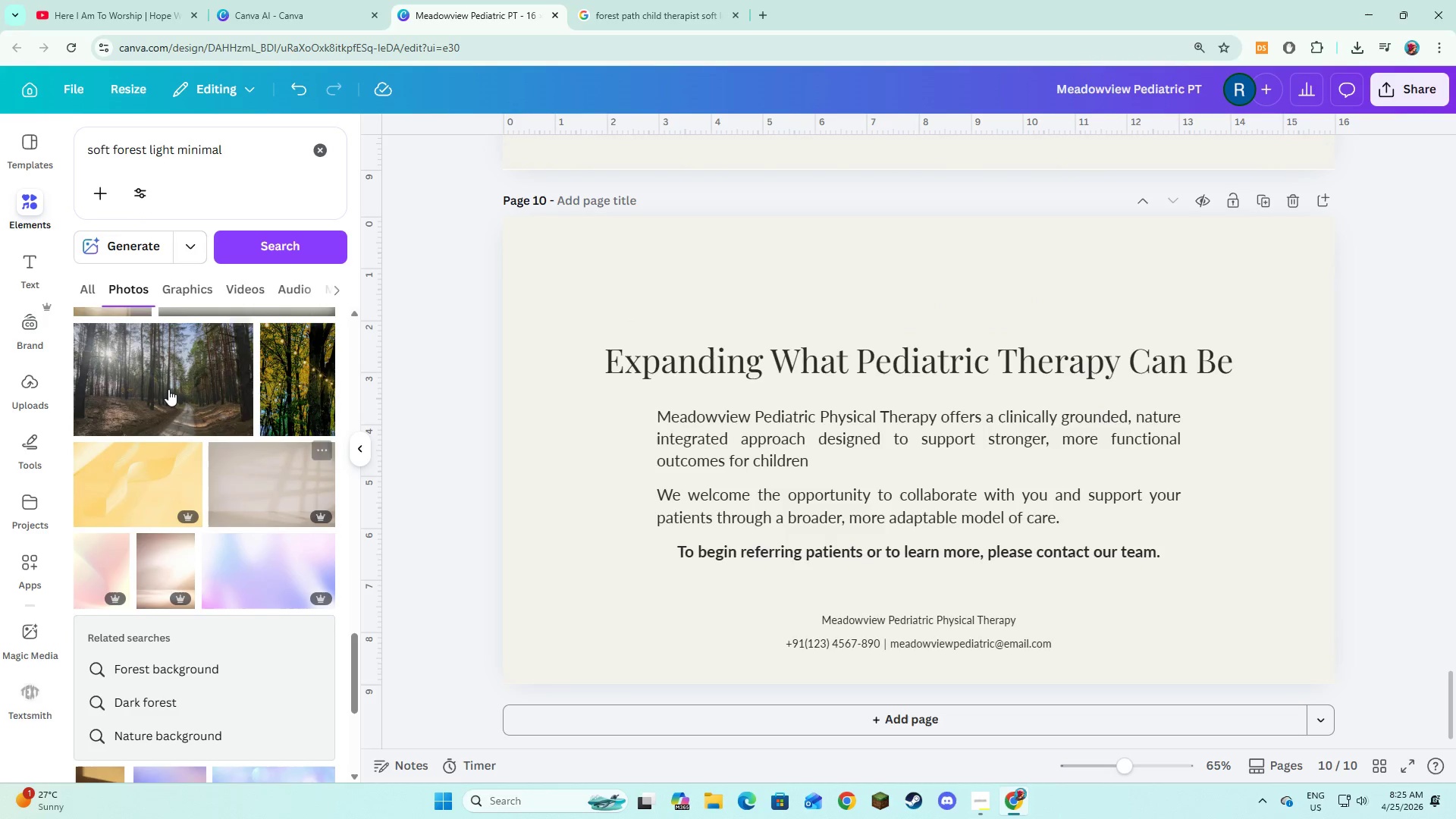 
left_click([168, 389])
 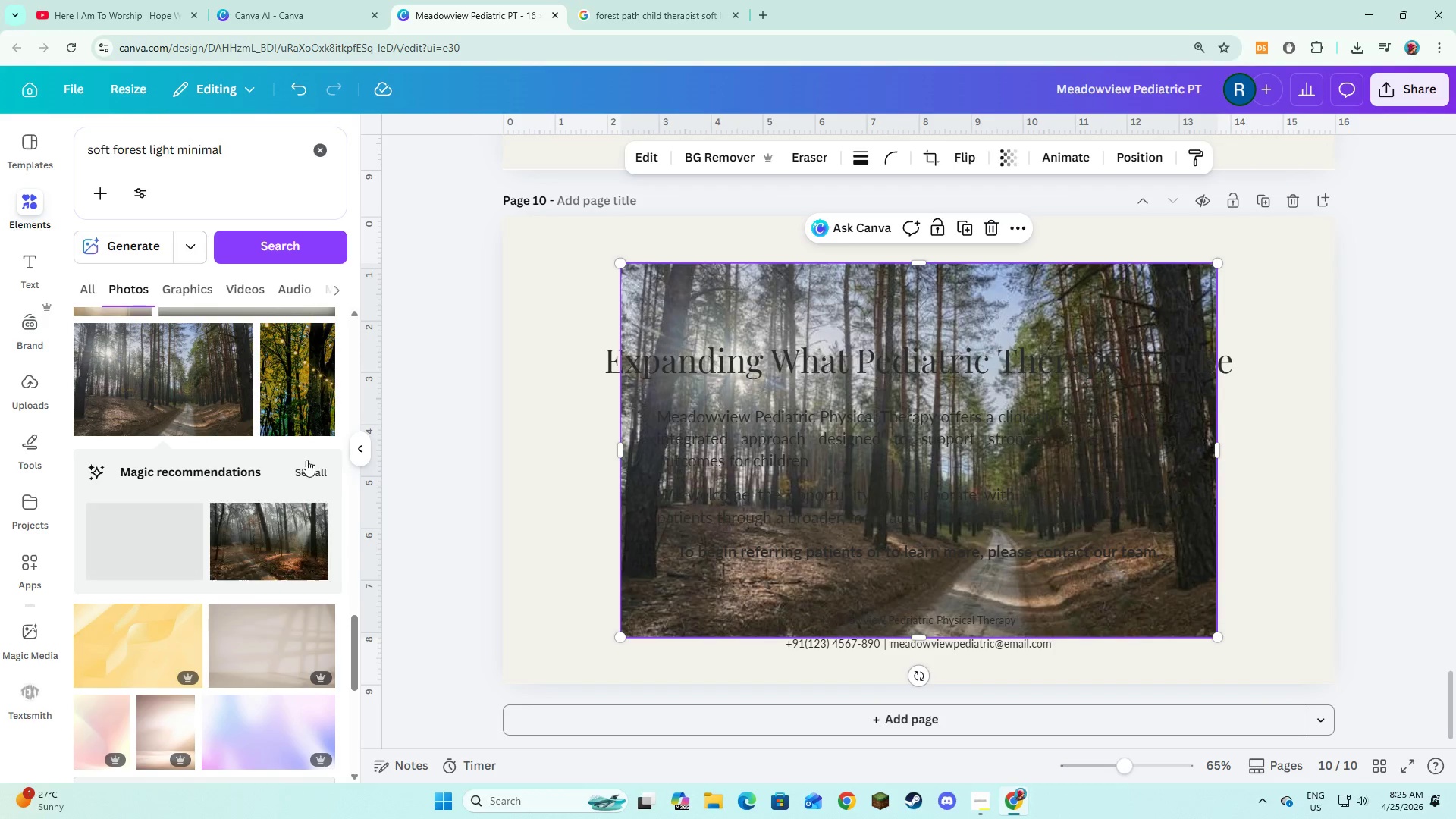 
left_click([304, 469])
 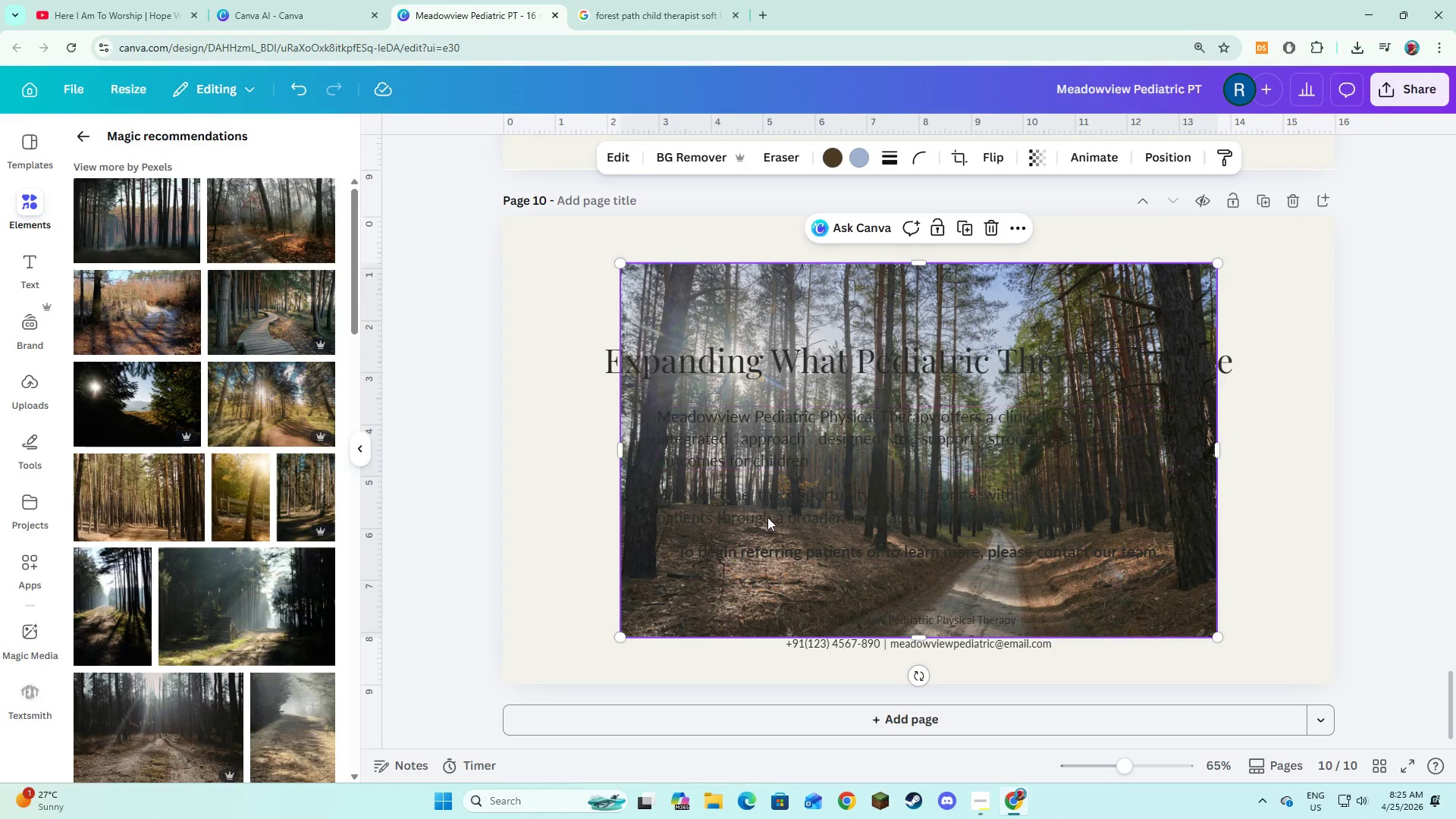 
left_click([641, 556])
 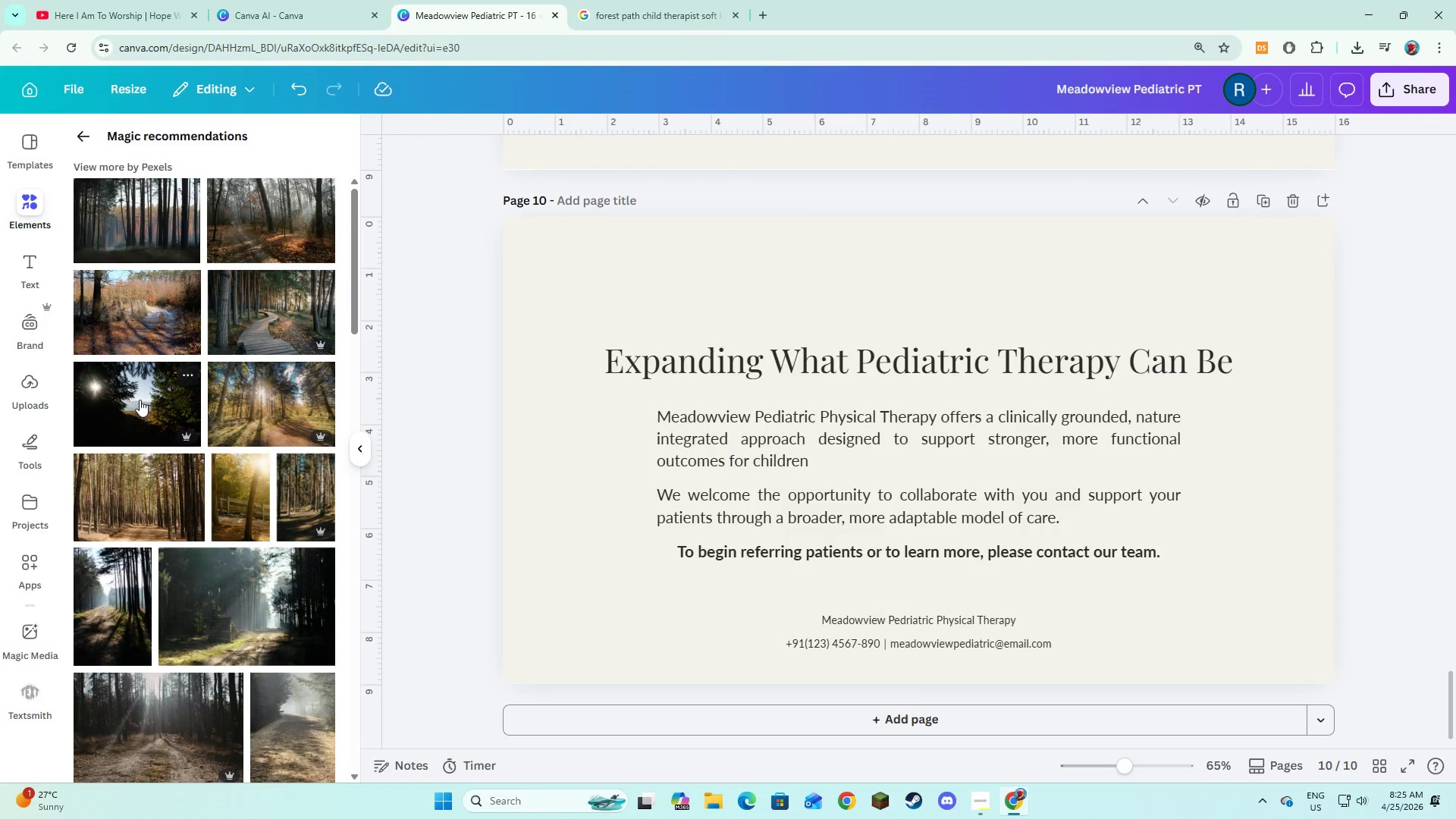 
wait(5.14)
 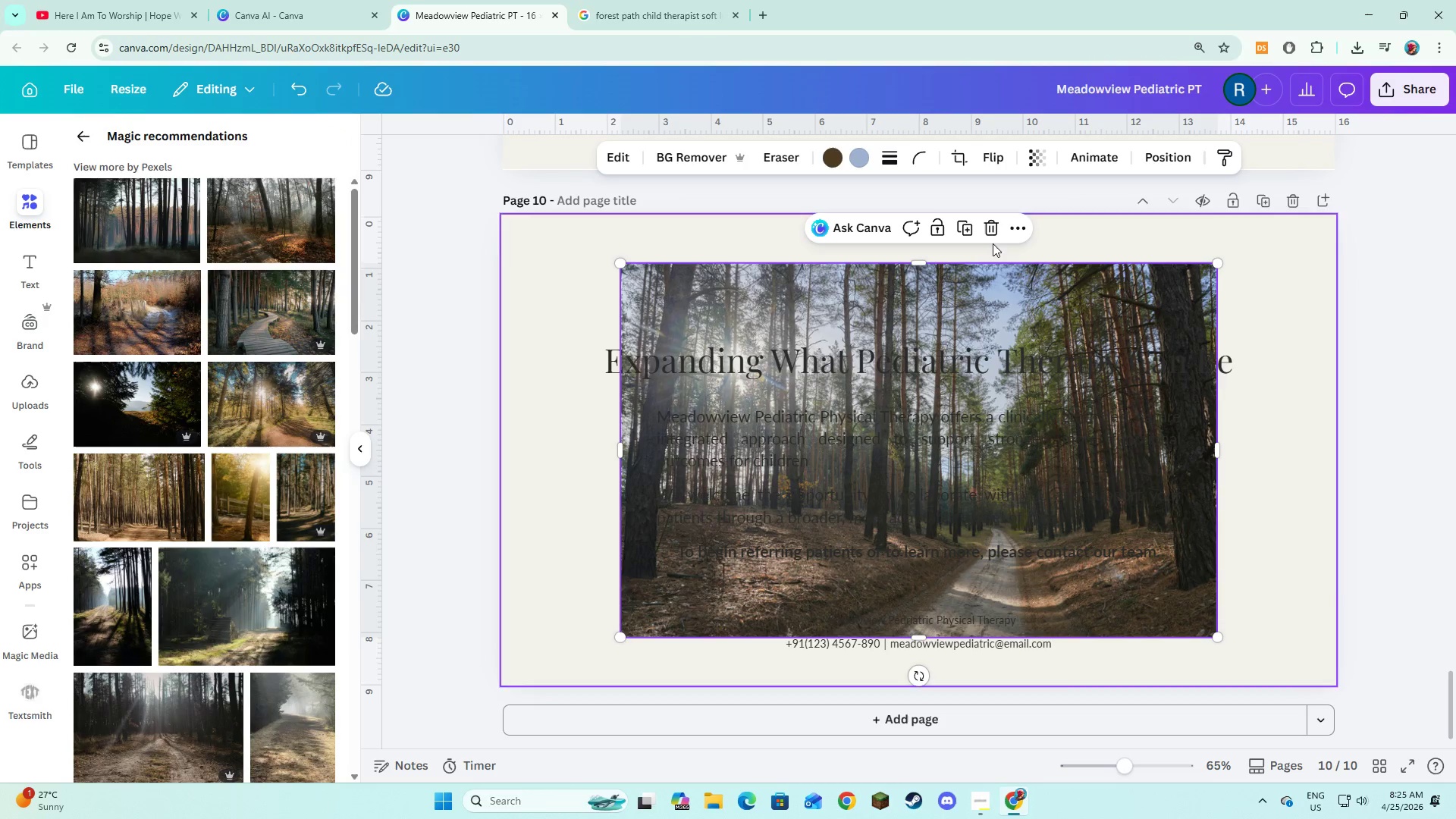 
scroll: coordinate [178, 420], scroll_direction: down, amount: 5.0
 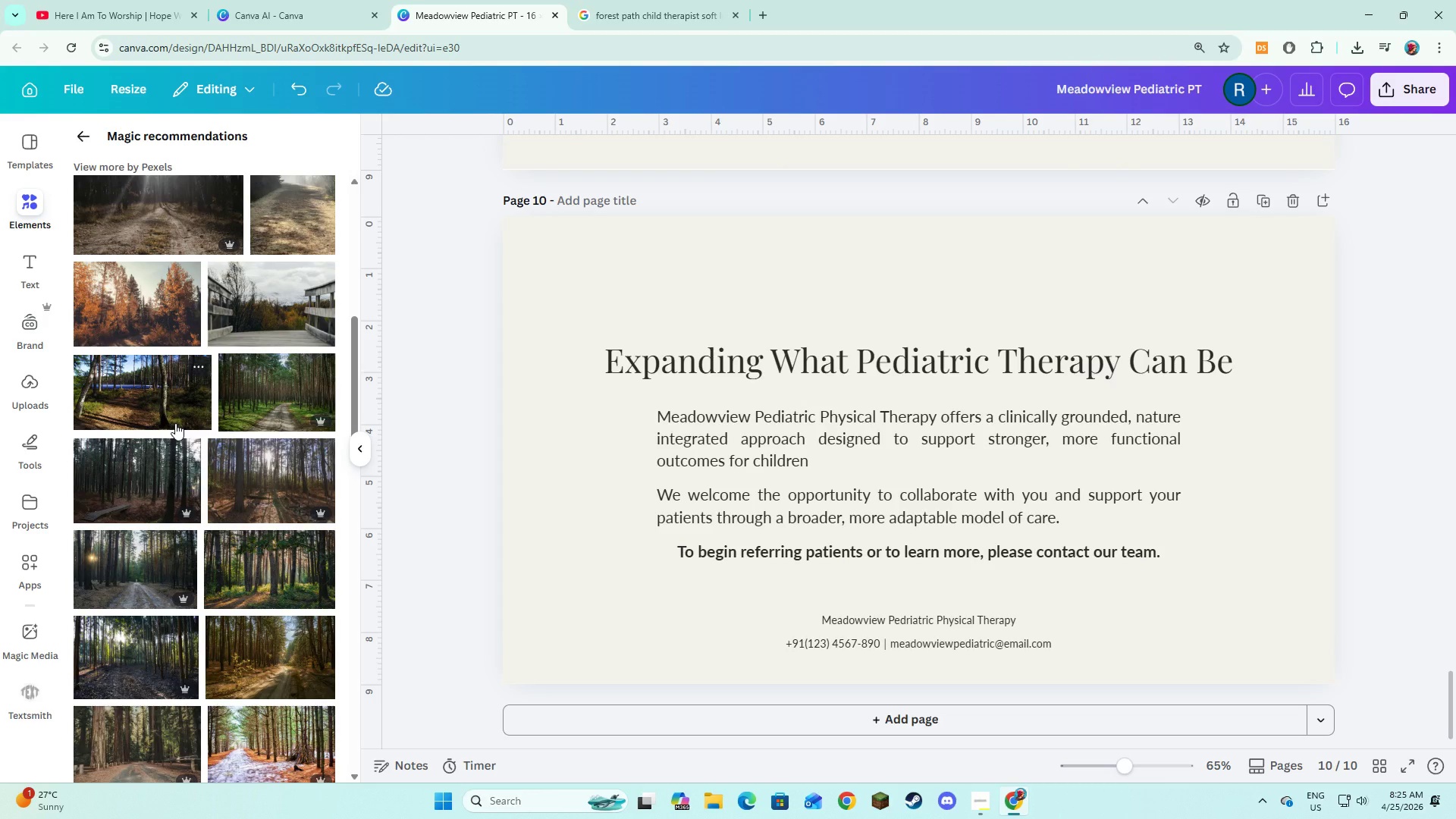 
wait(9.88)
 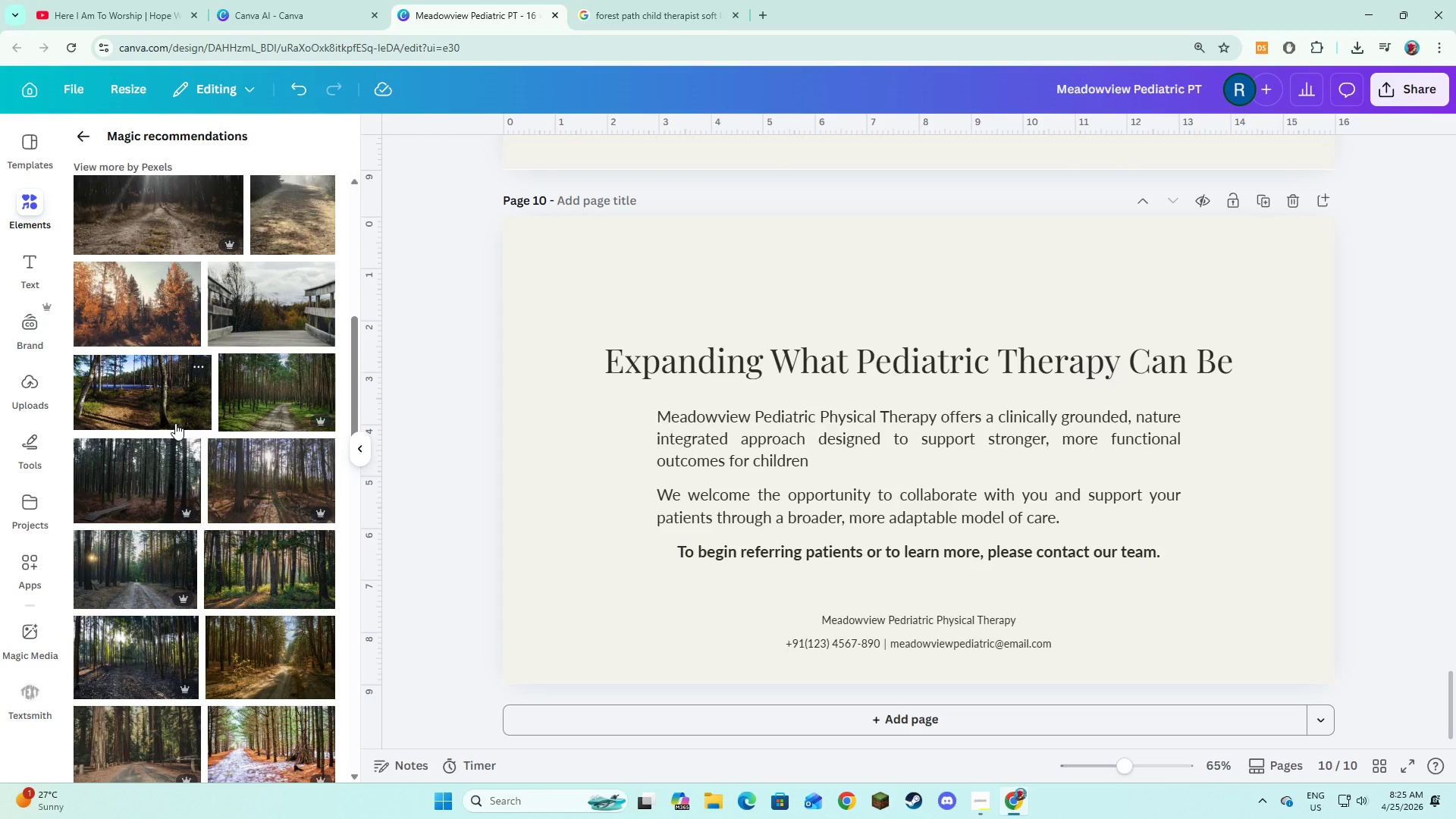 
left_click([134, 558])
 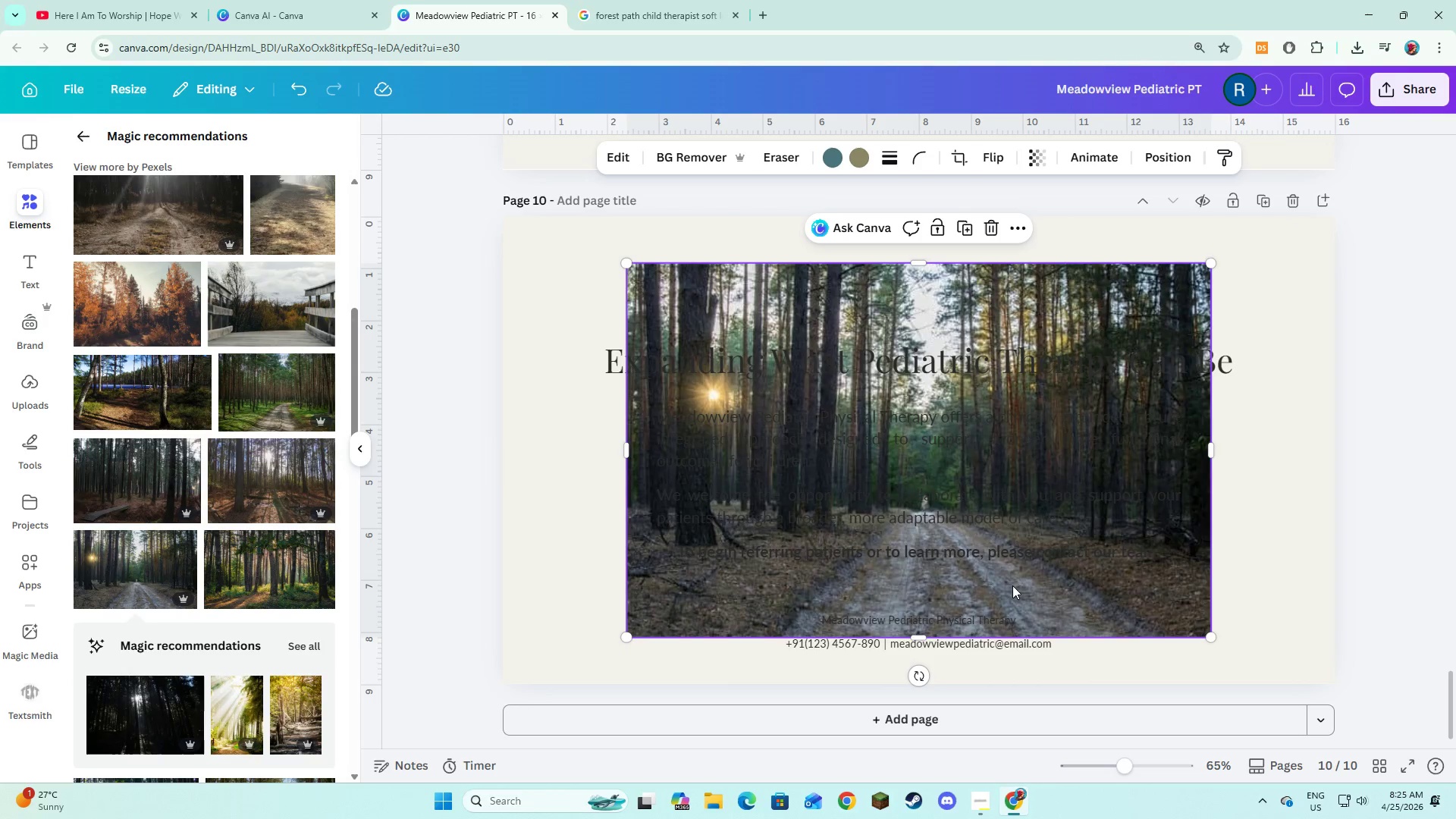 
right_click([1111, 604])
 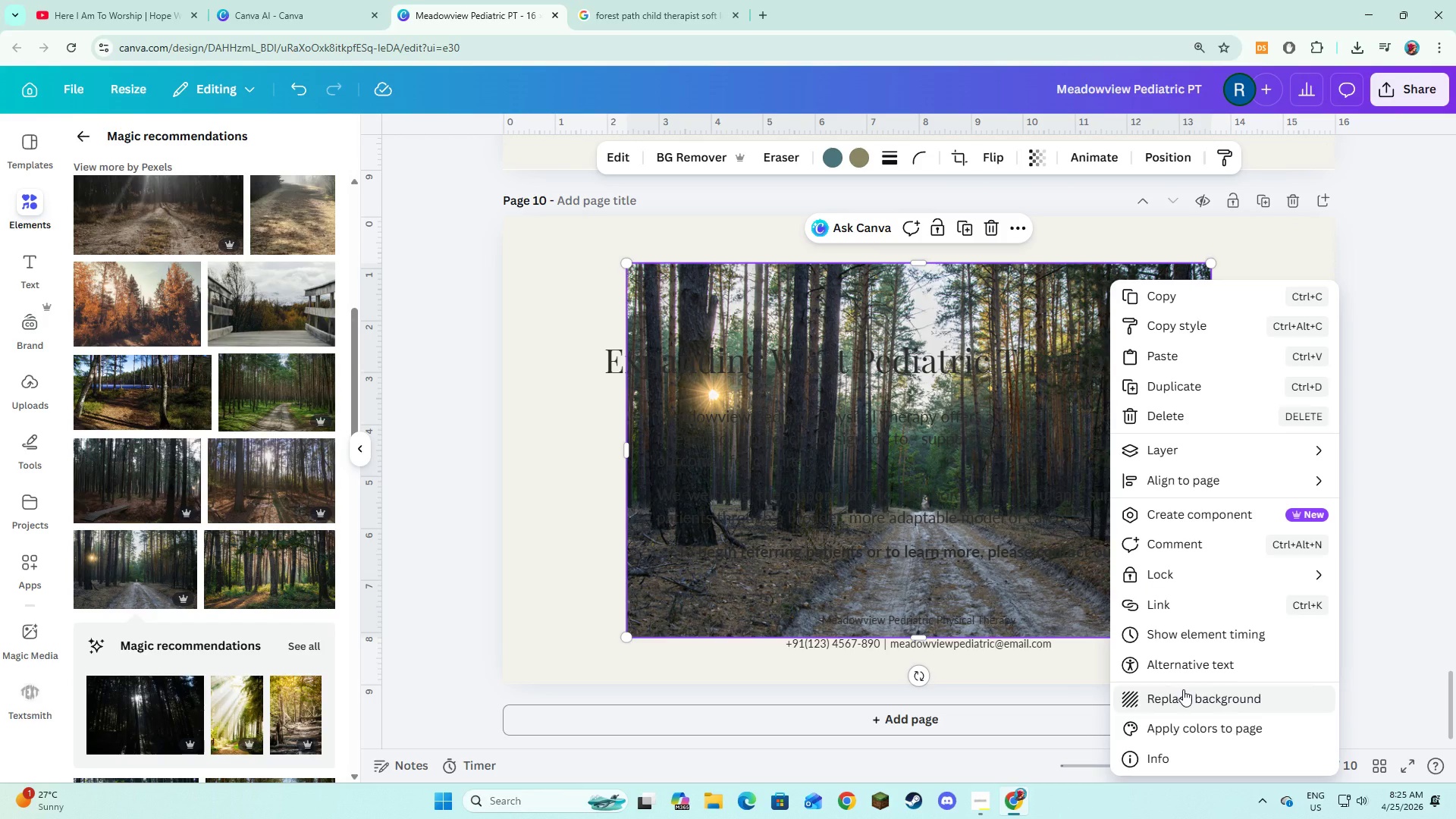 
left_click([1183, 689])
 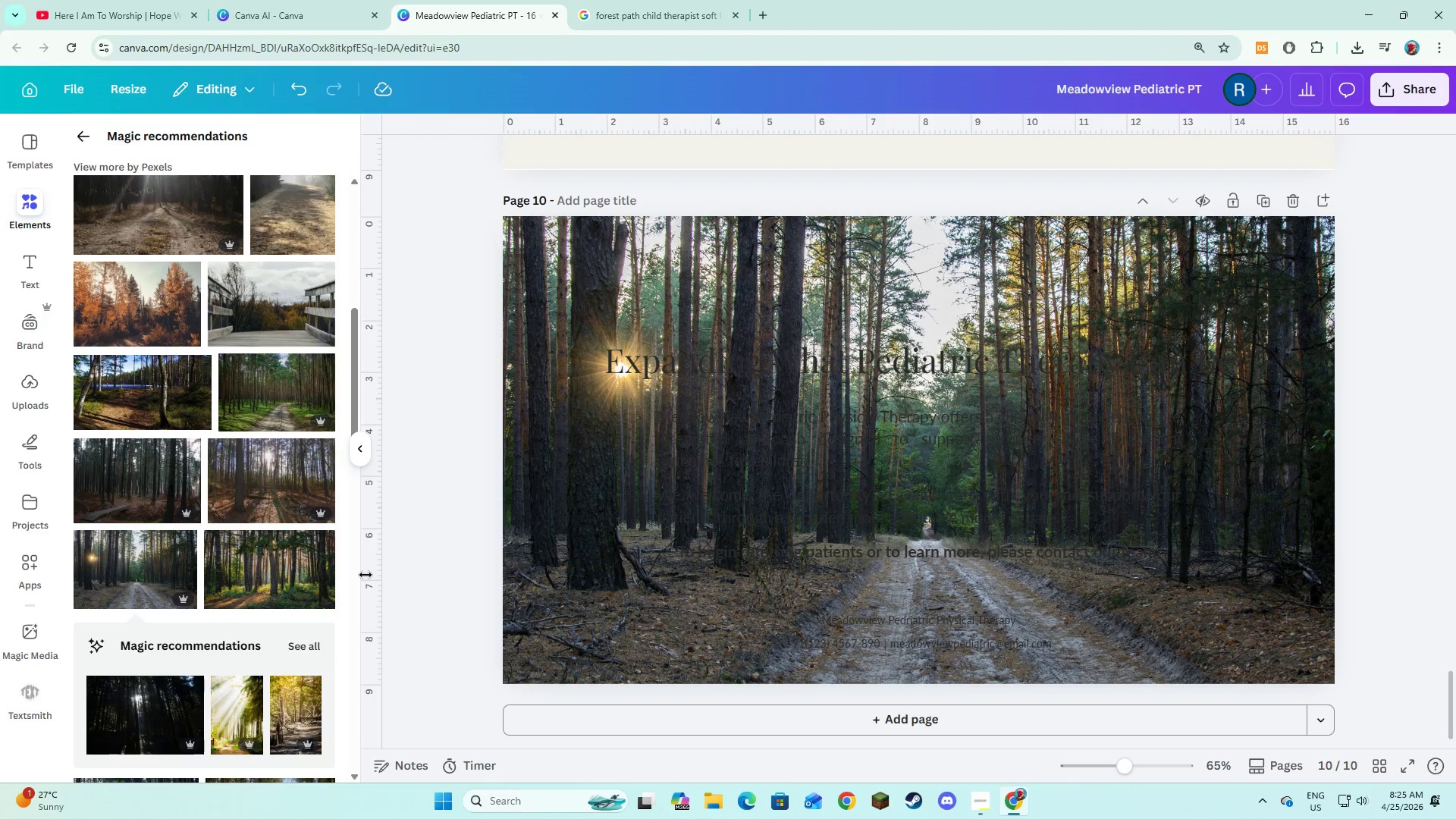 
scroll: coordinate [264, 587], scroll_direction: down, amount: 1.0
 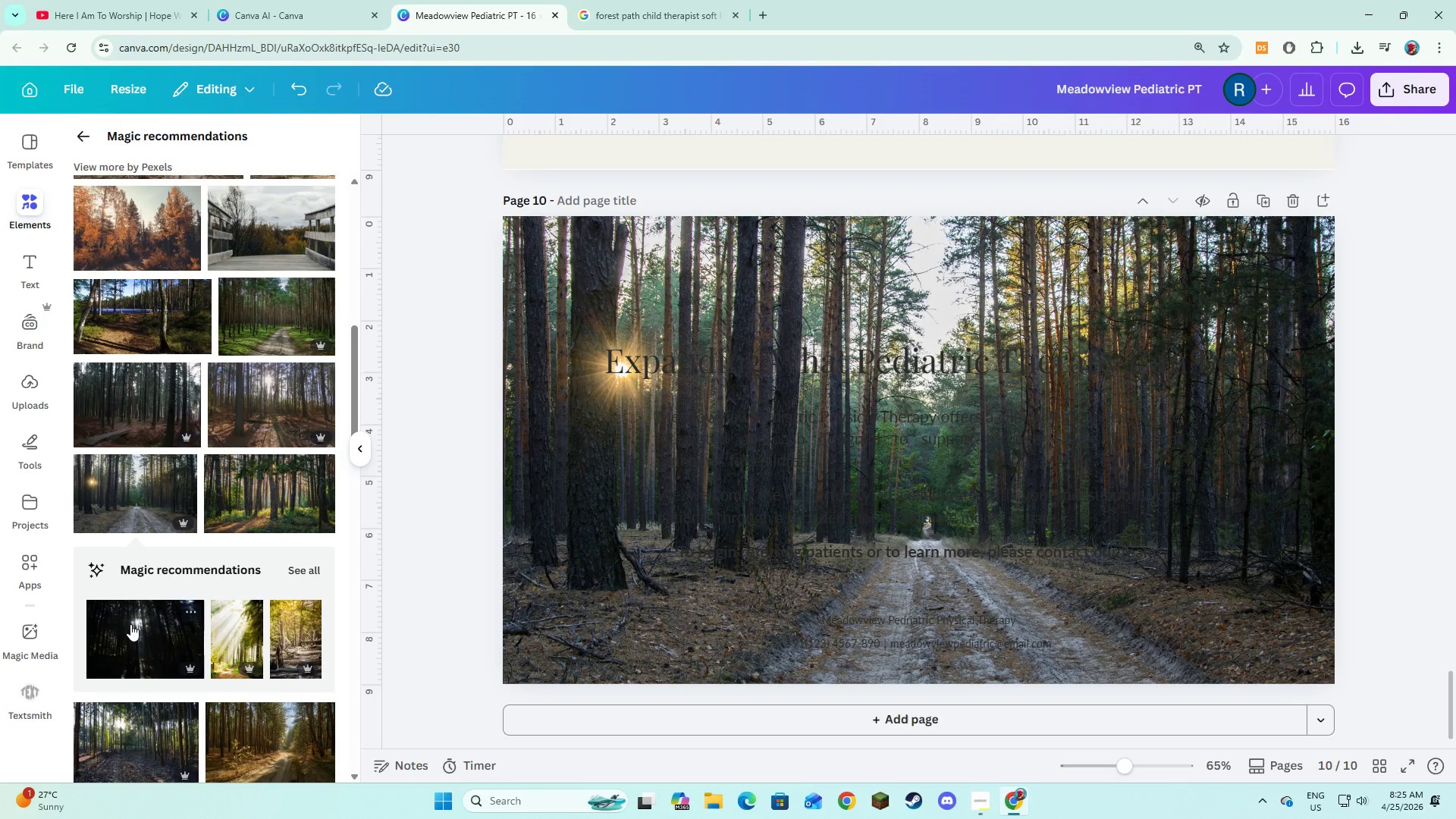 
left_click([131, 627])
 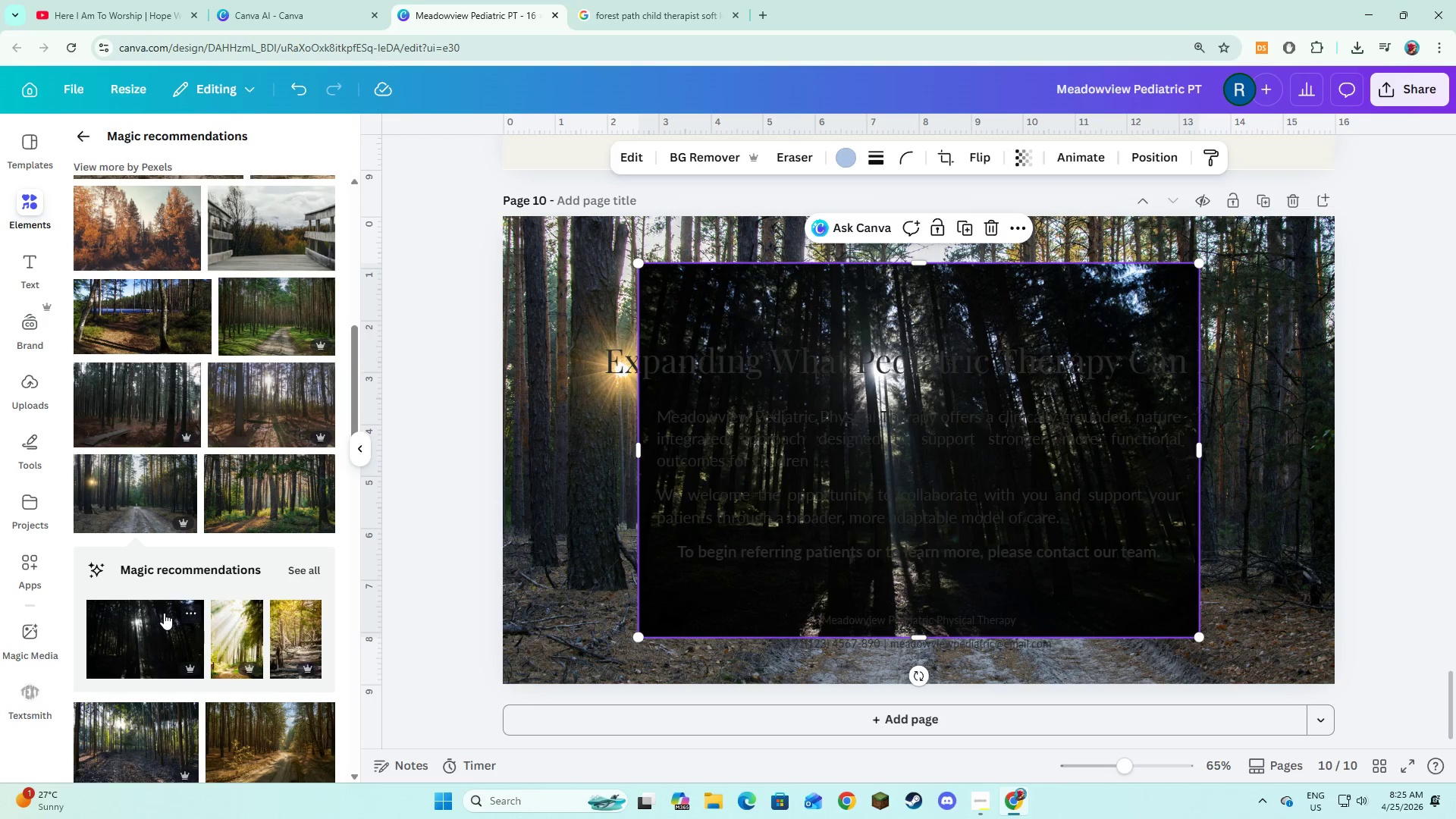 
left_click([989, 240])